 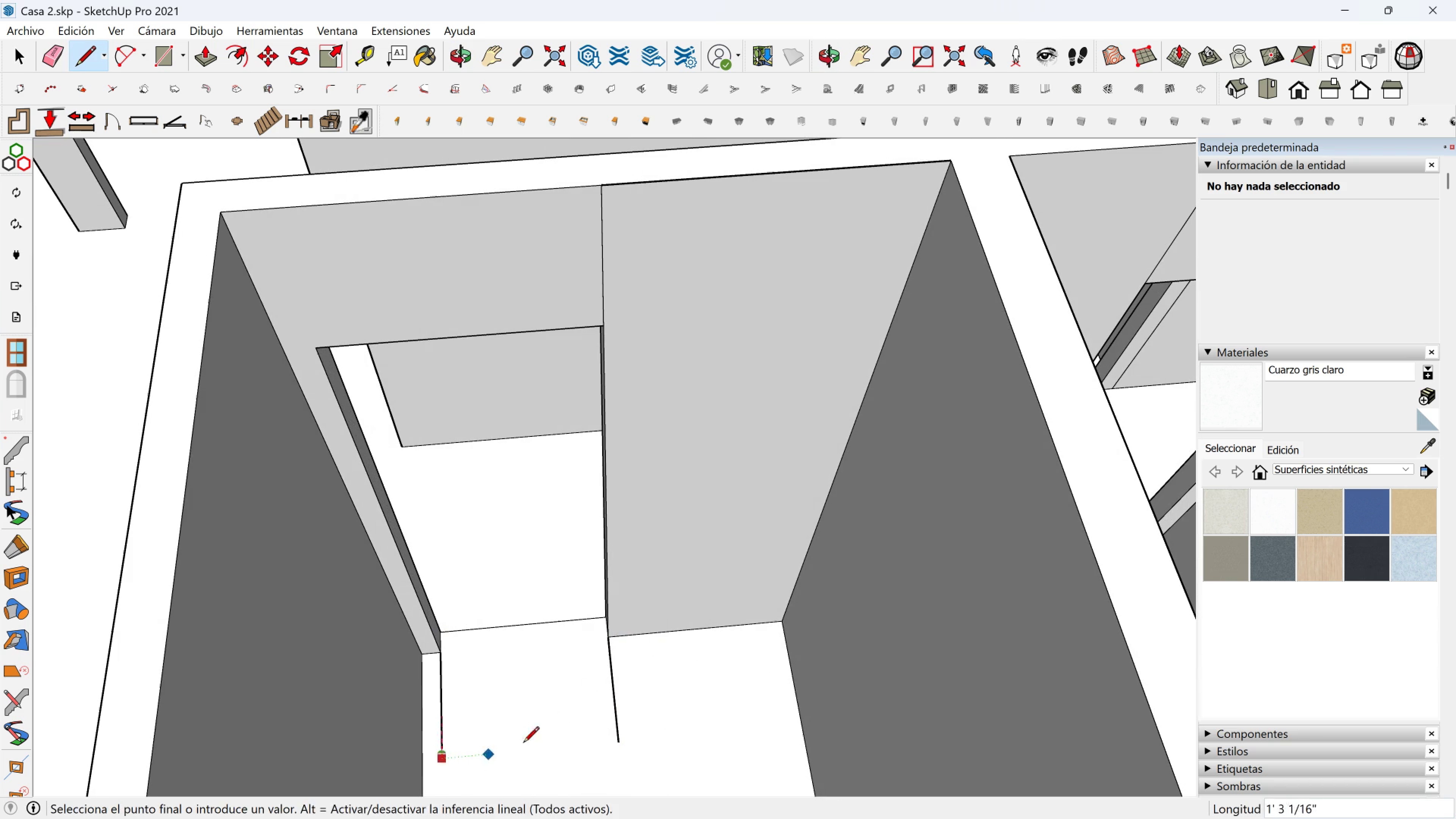 
key(Escape)
 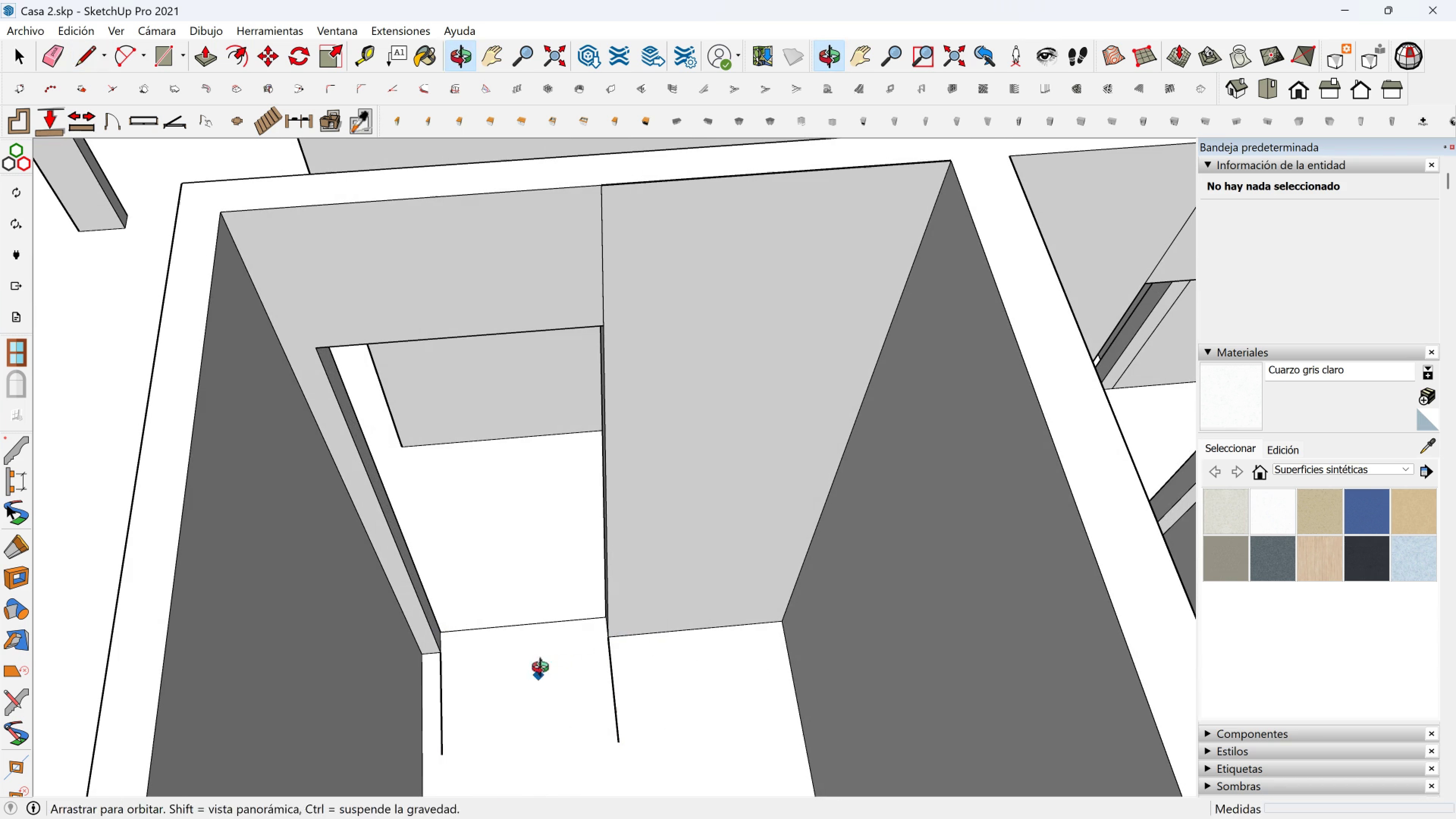 
scroll: coordinate [563, 655], scroll_direction: down, amount: 1.0
 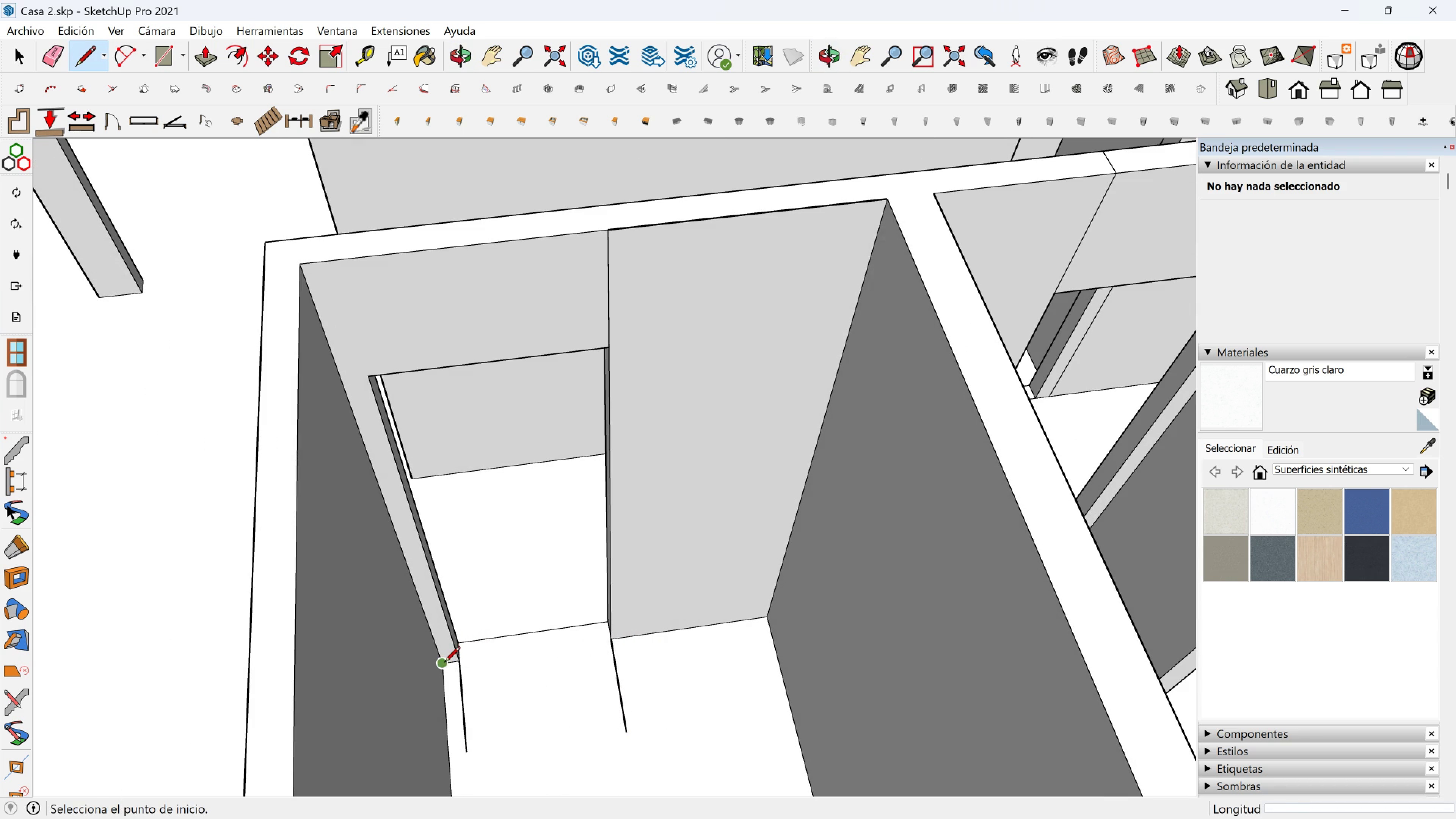 
left_click([442, 663])
 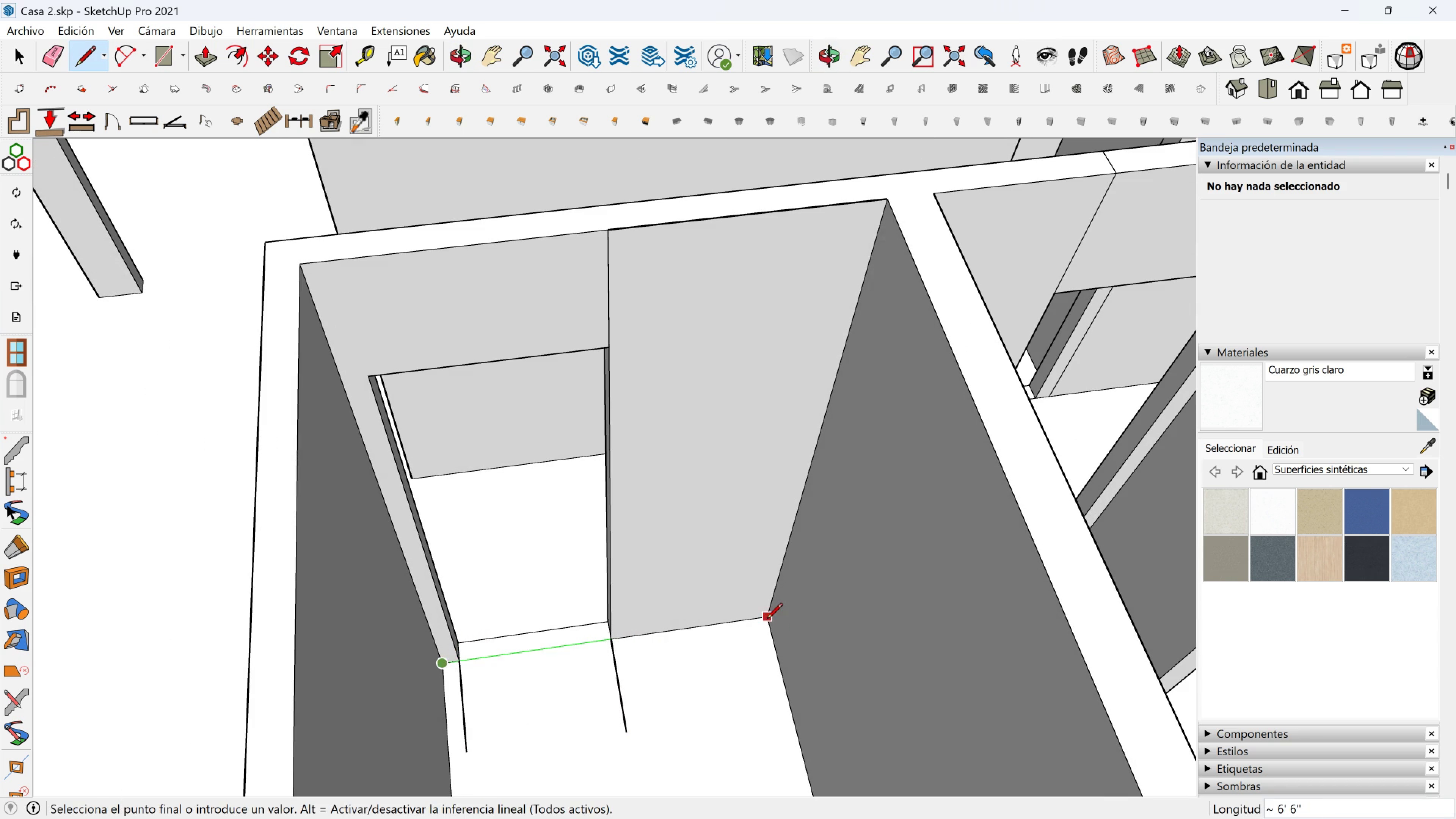 
left_click([767, 620])
 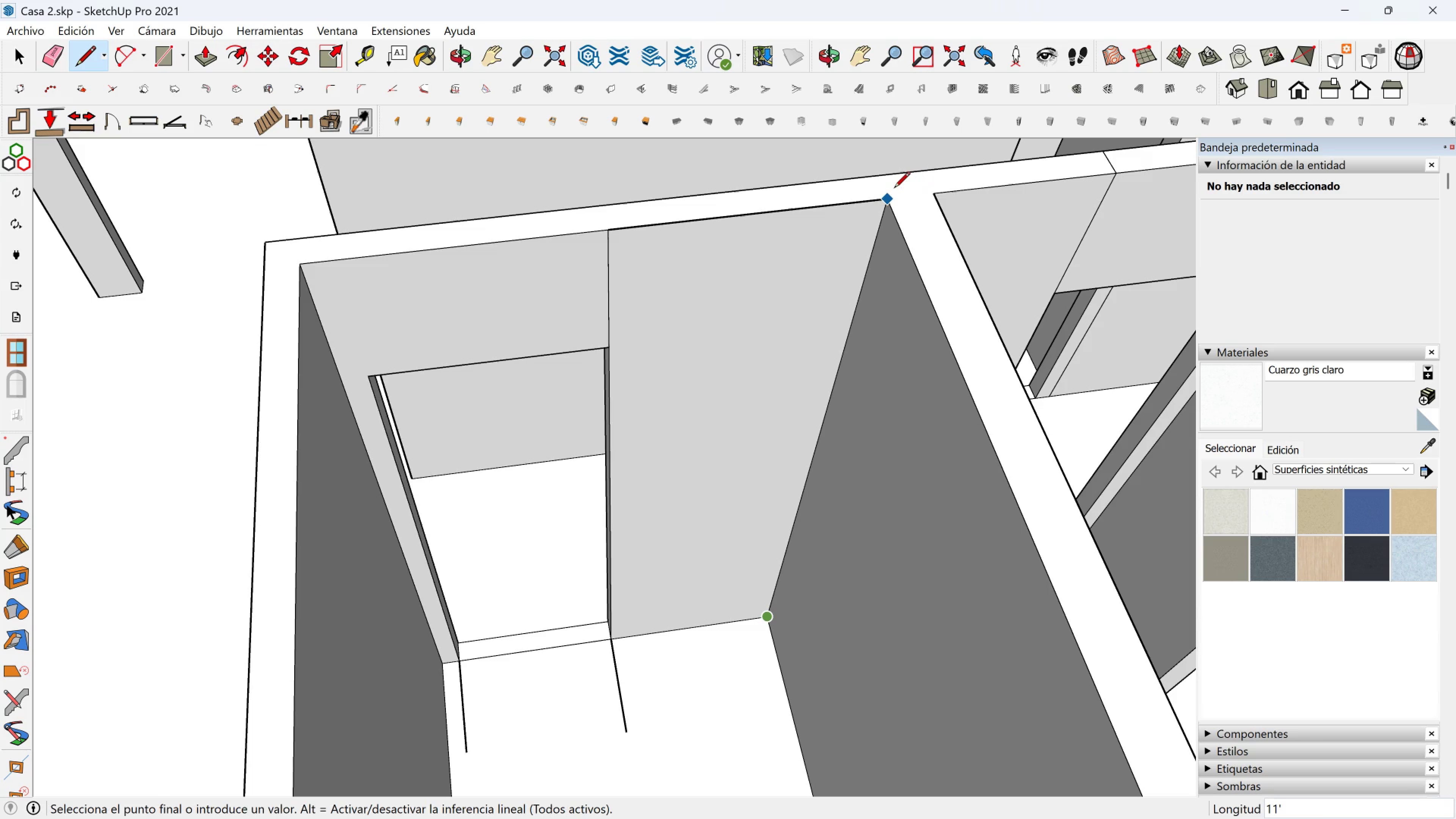 
left_click([894, 189])
 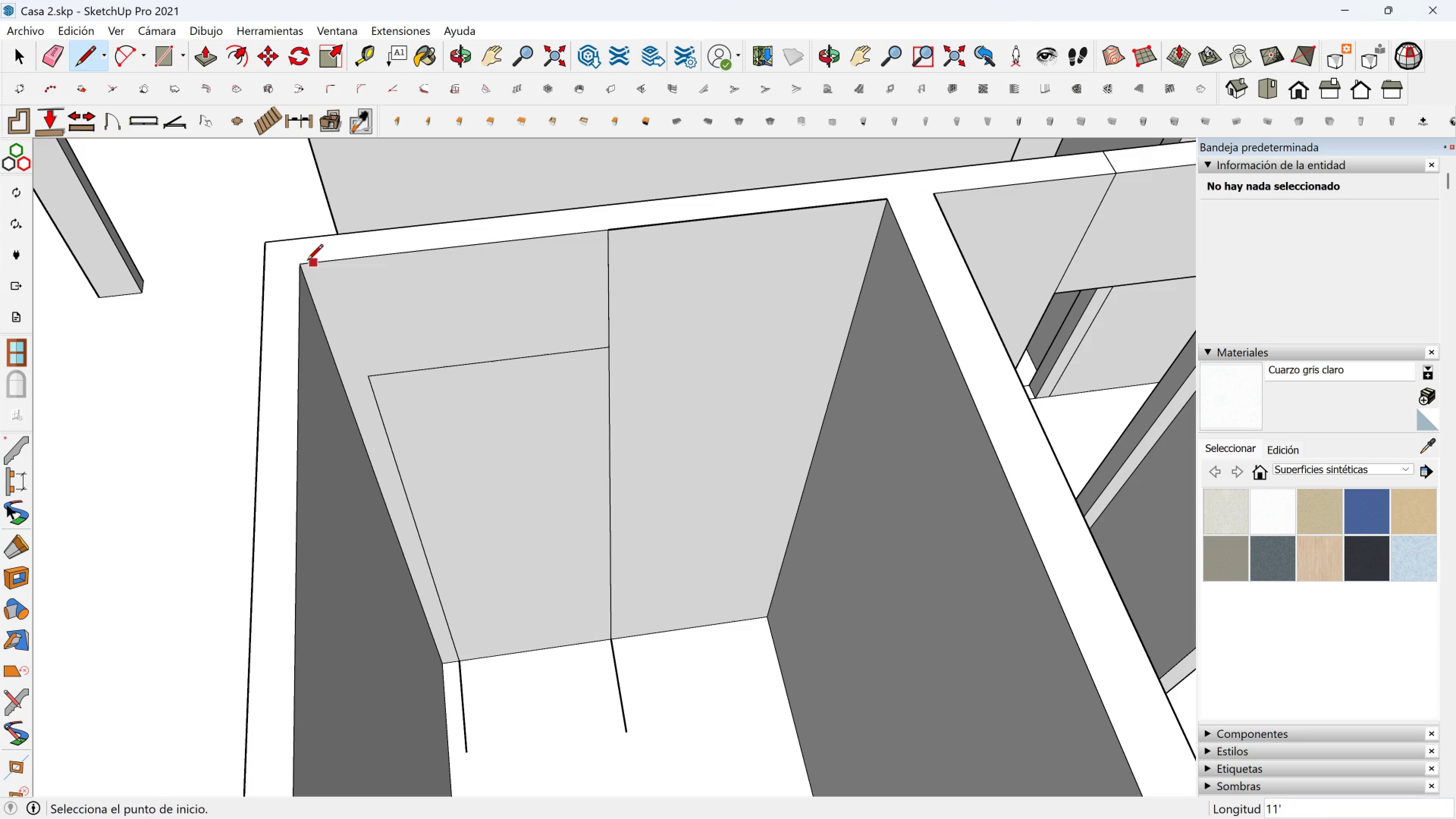 
left_click([300, 263])
 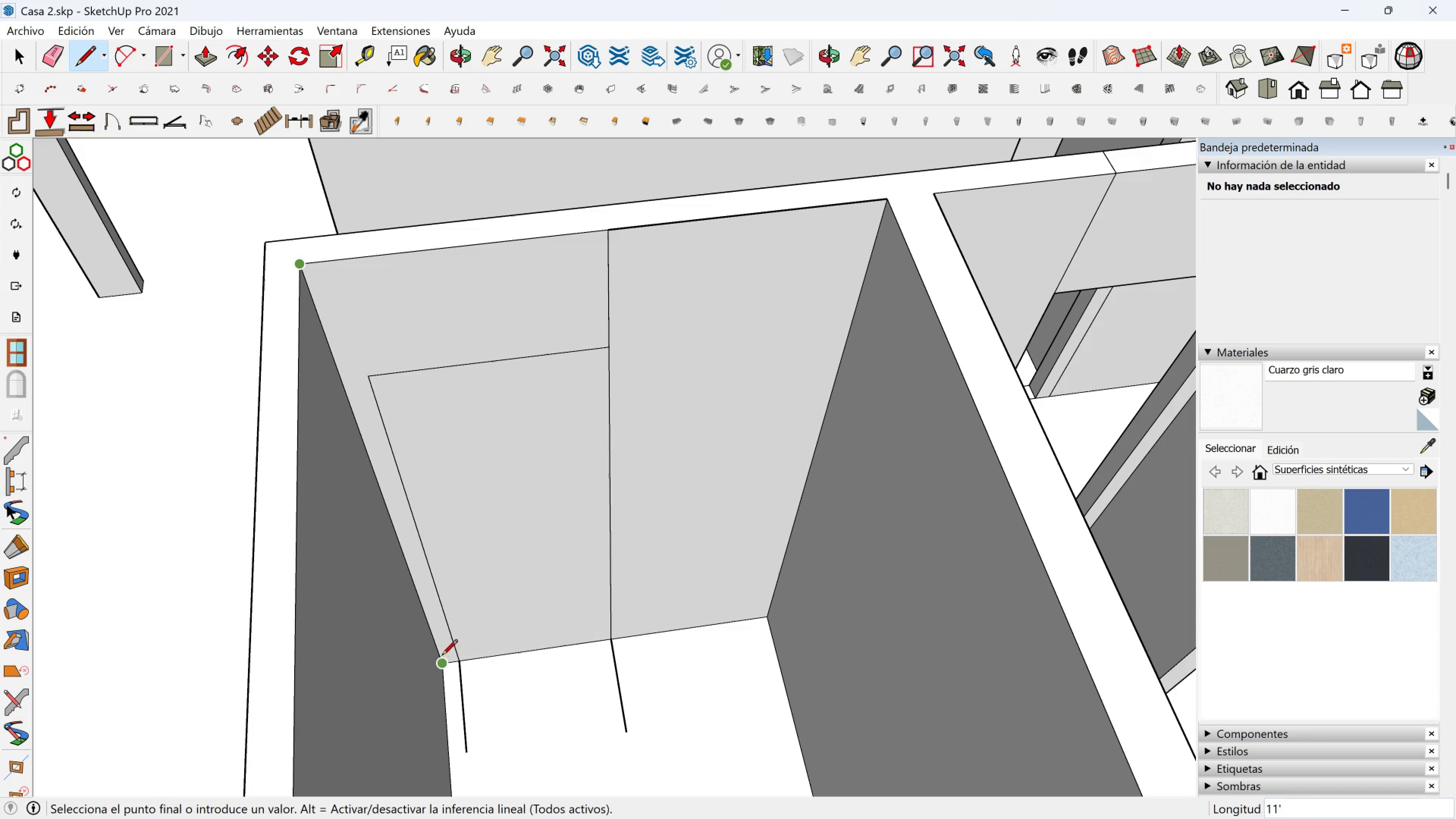 
left_click([442, 660])
 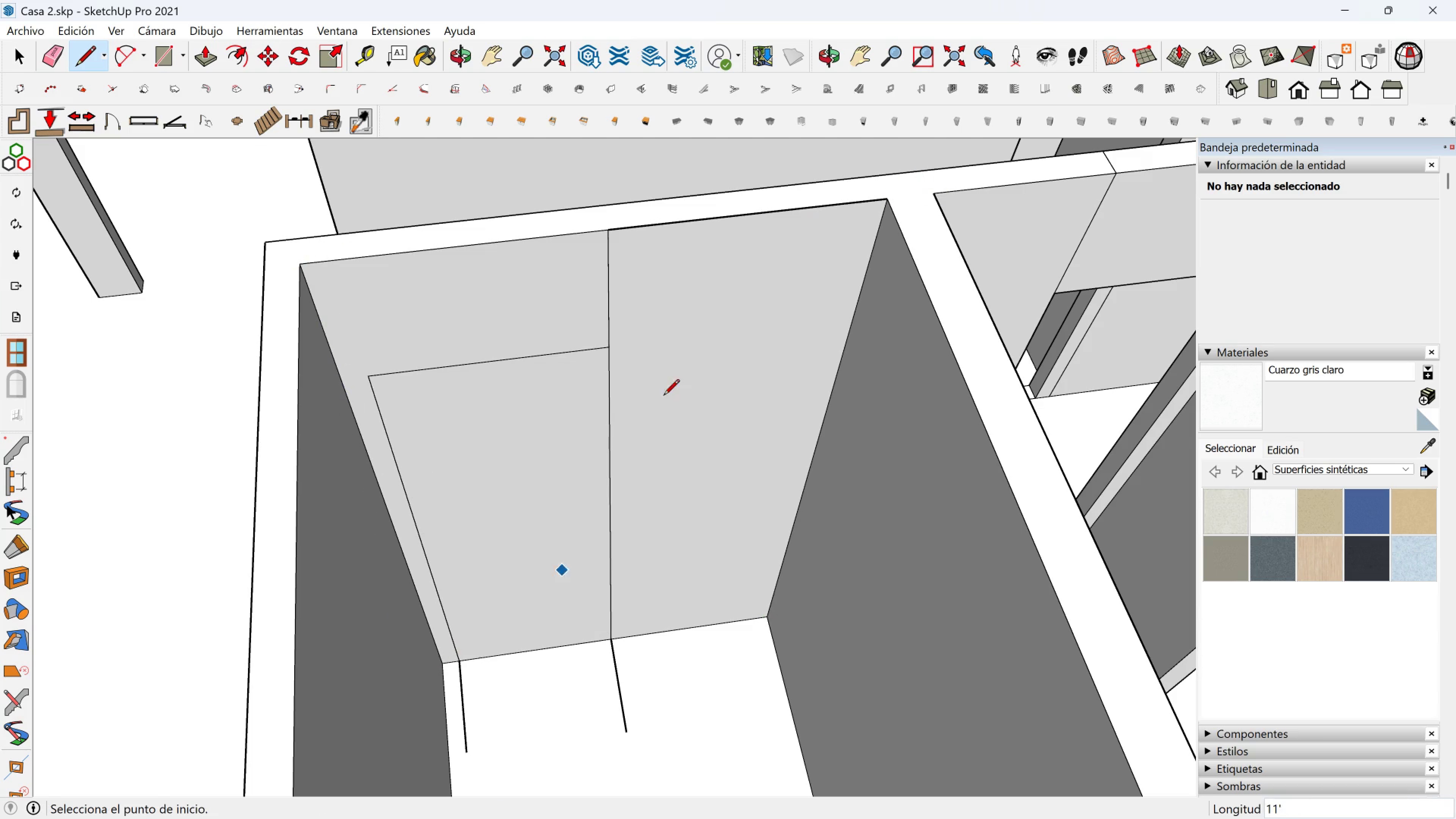 
key(Space)